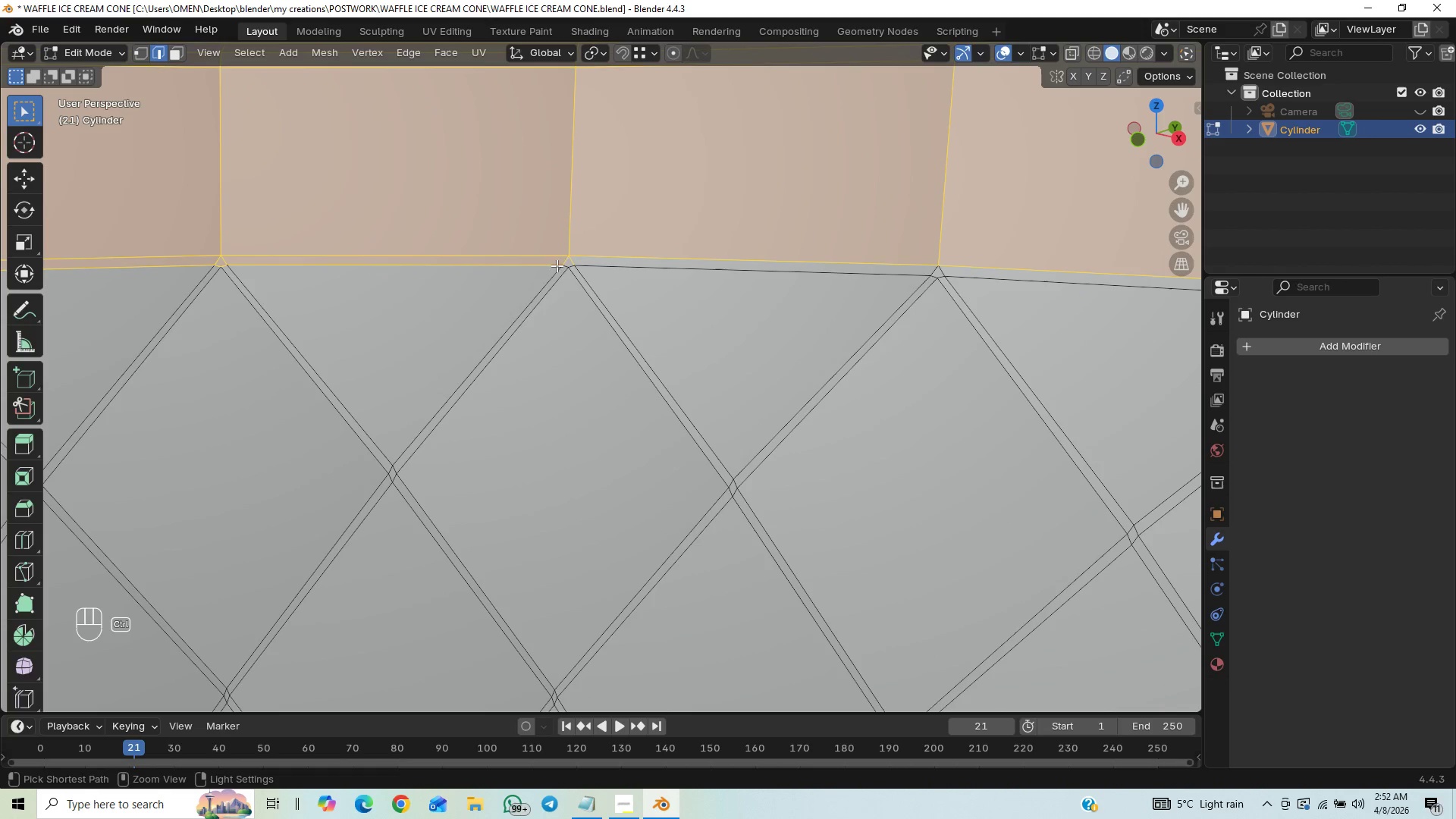 
hold_key(key=ControlLeft, duration=1.52)
left_click_drag(start_coordinate=[584, 261], to_coordinate=[457, 297])
 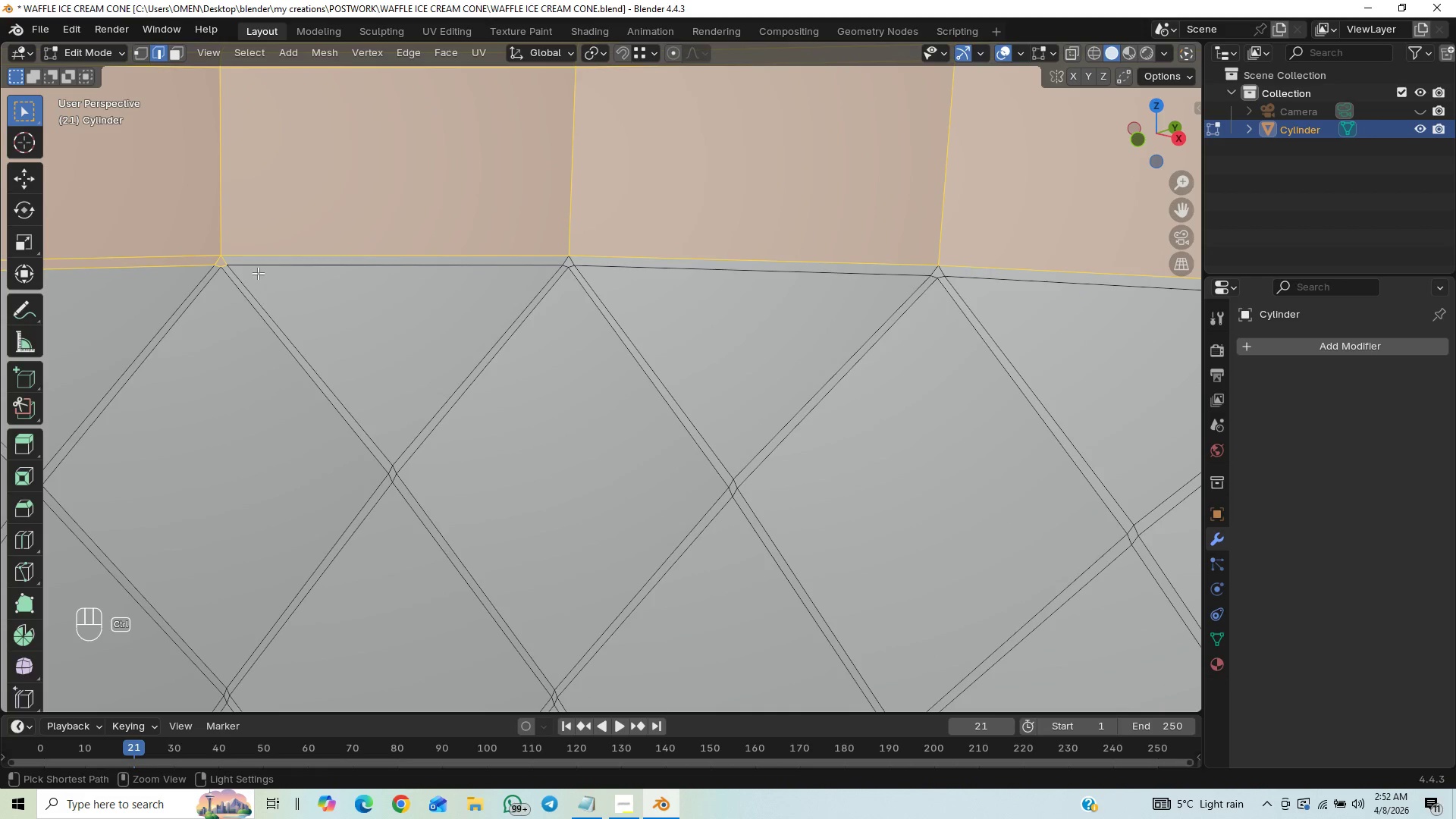 
hold_key(key=ControlLeft, duration=1.09)
left_click_drag(start_coordinate=[245, 258], to_coordinate=[184, 281])
 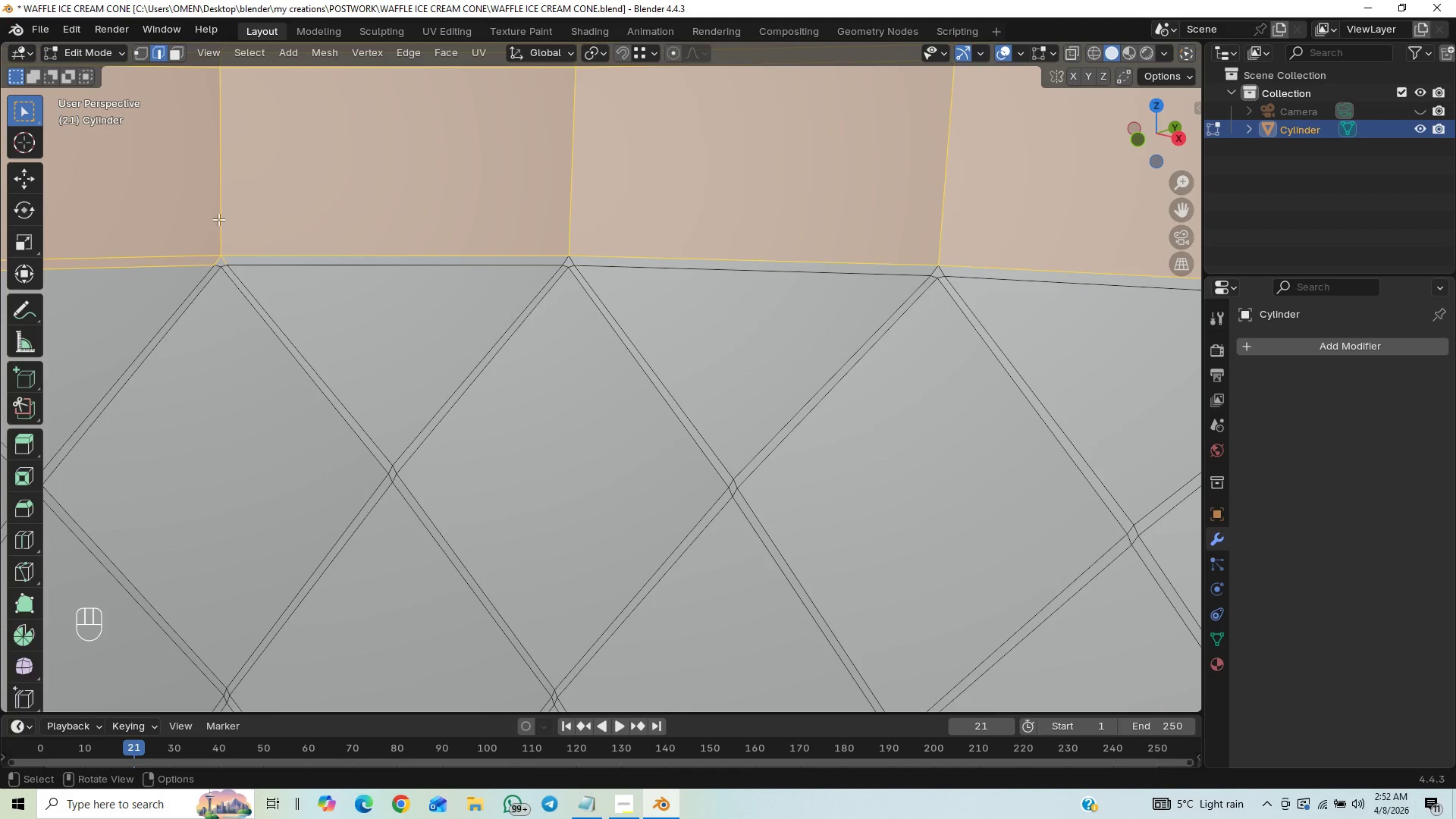 
hold_key(key=ShiftLeft, duration=0.62)
 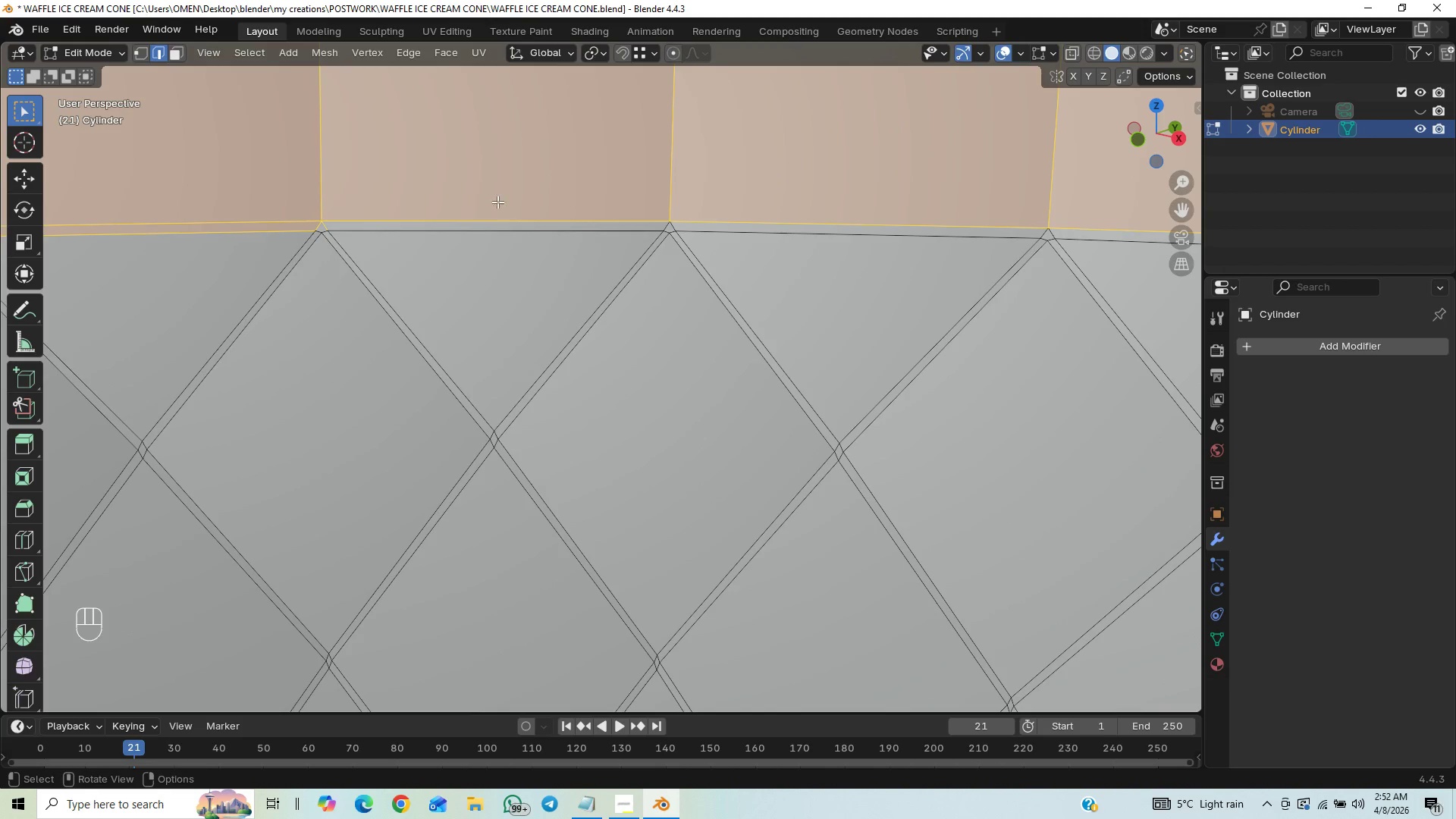 
hold_key(key=ControlLeft, duration=1.51)
left_click_drag(start_coordinate=[335, 226], to_coordinate=[271, 255])
 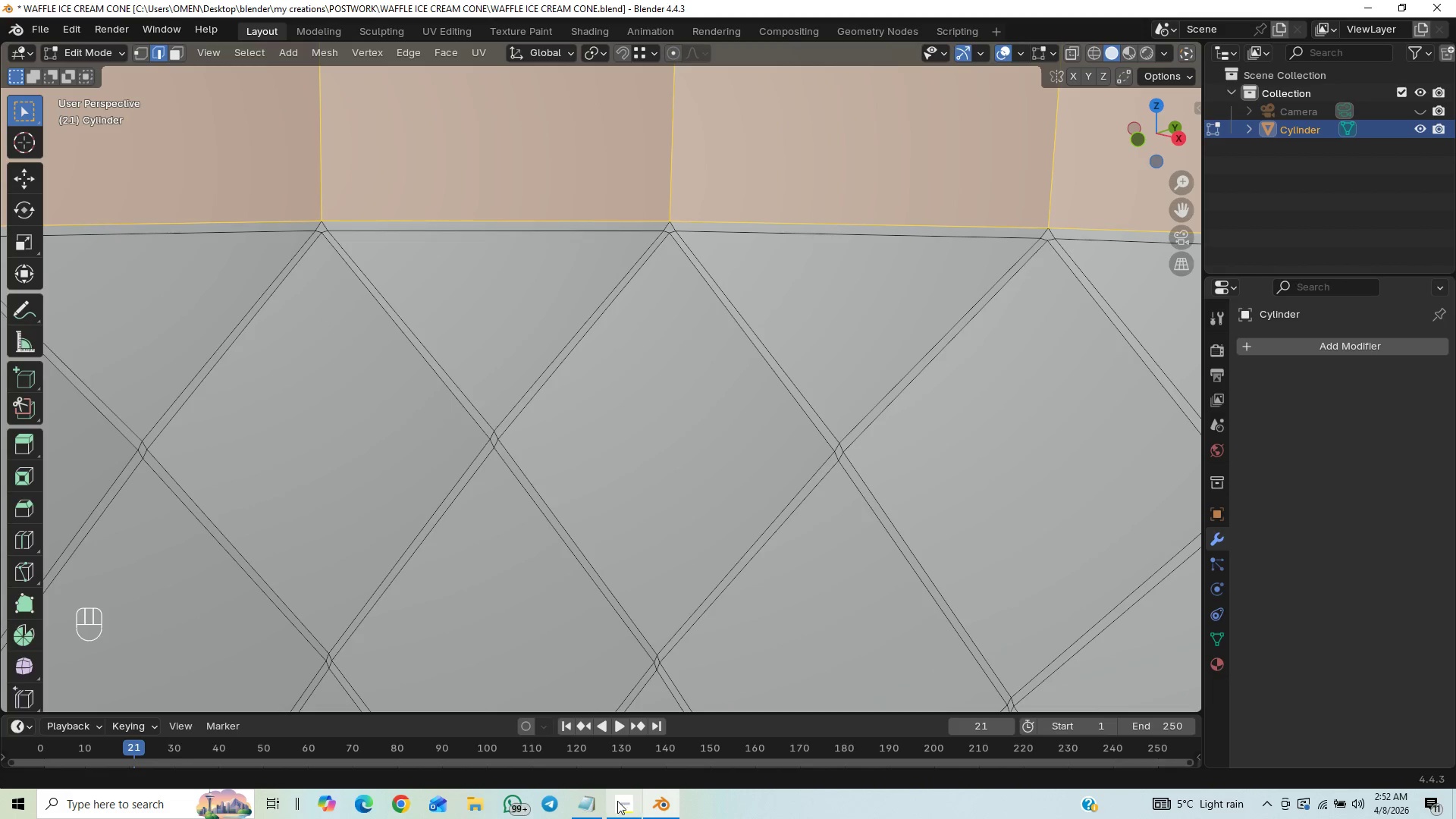 
left_click([617, 804])